 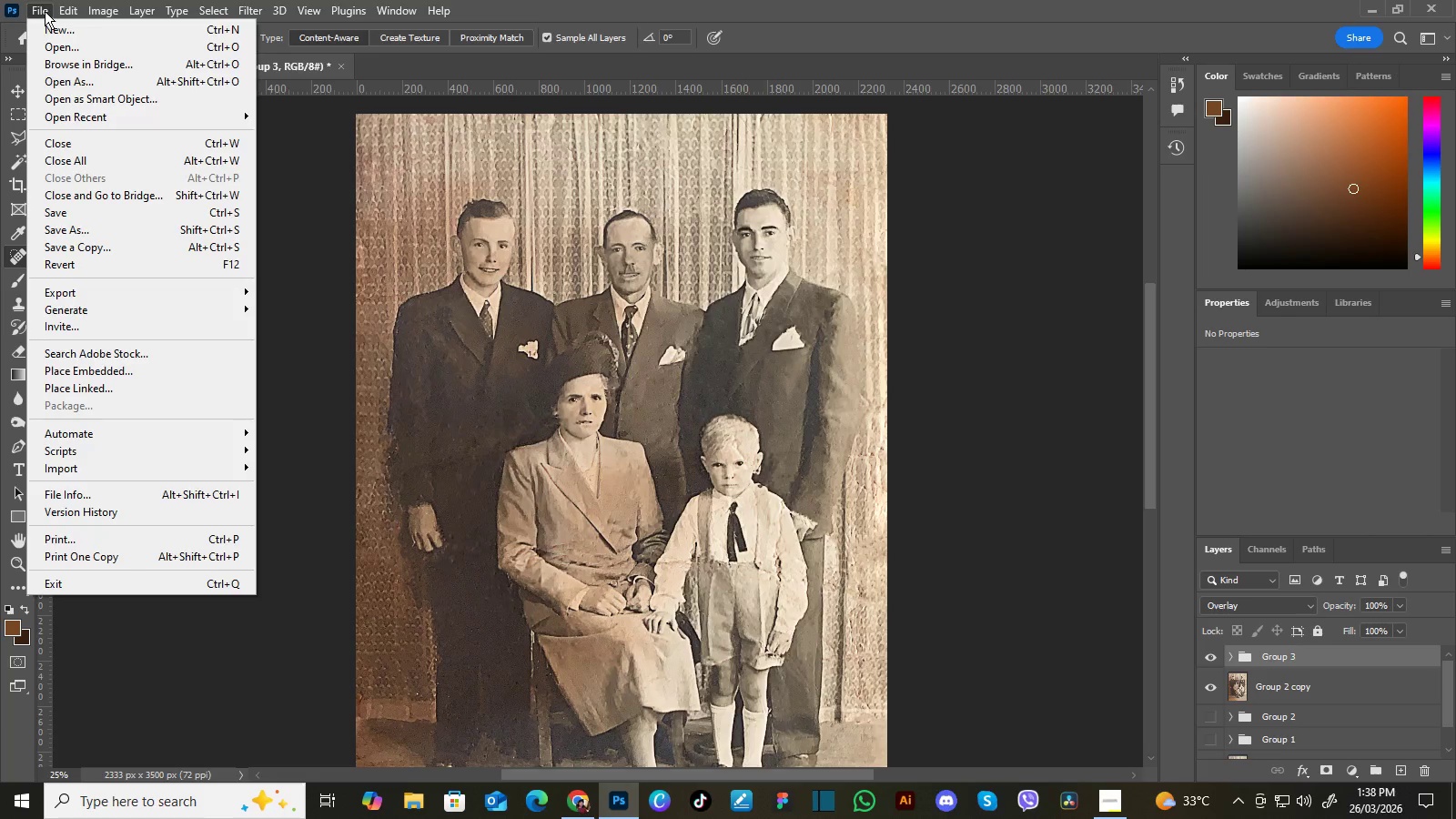 
left_click([91, 228])
 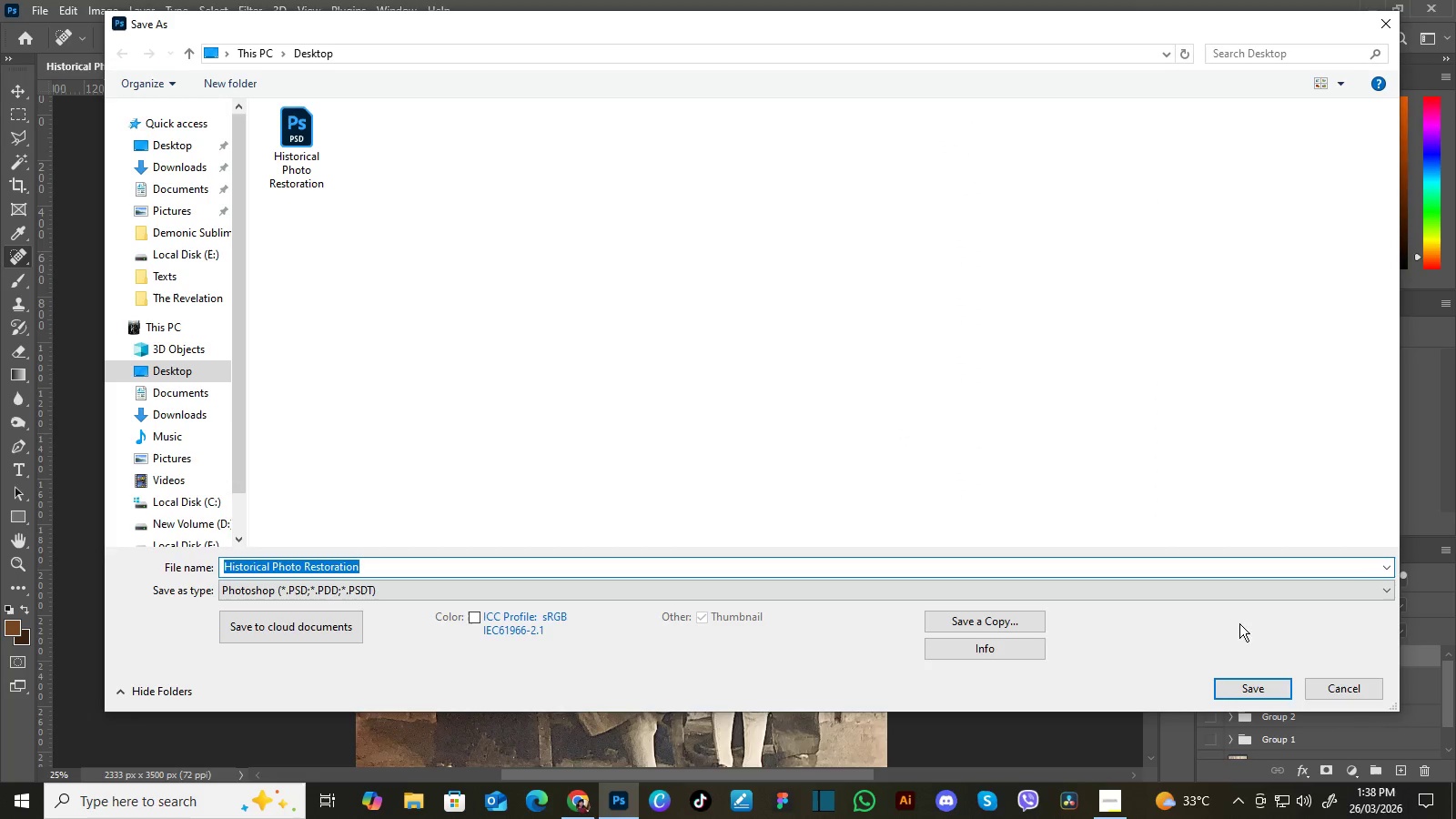 
left_click([1273, 691])
 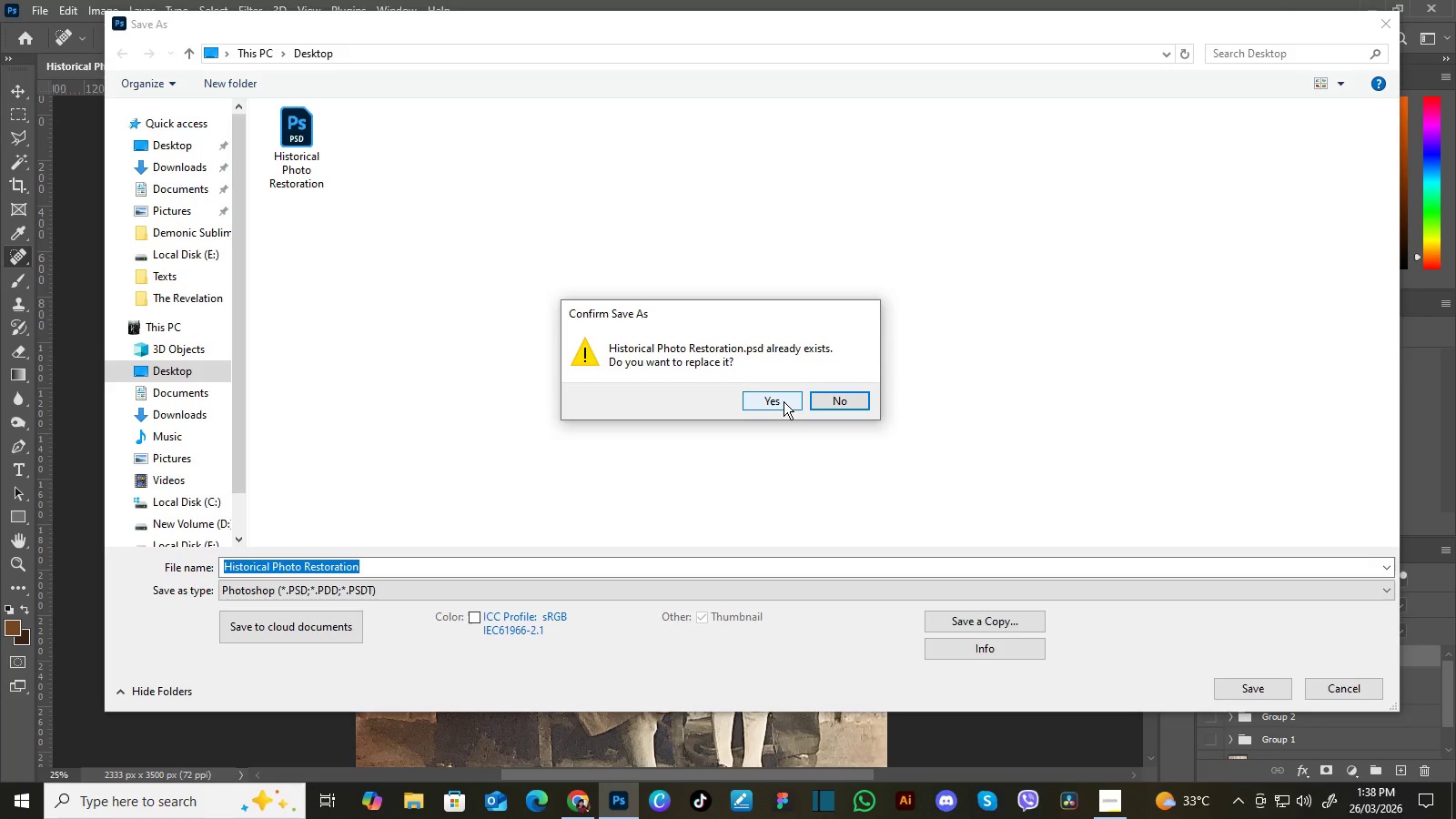 
left_click([784, 401])
 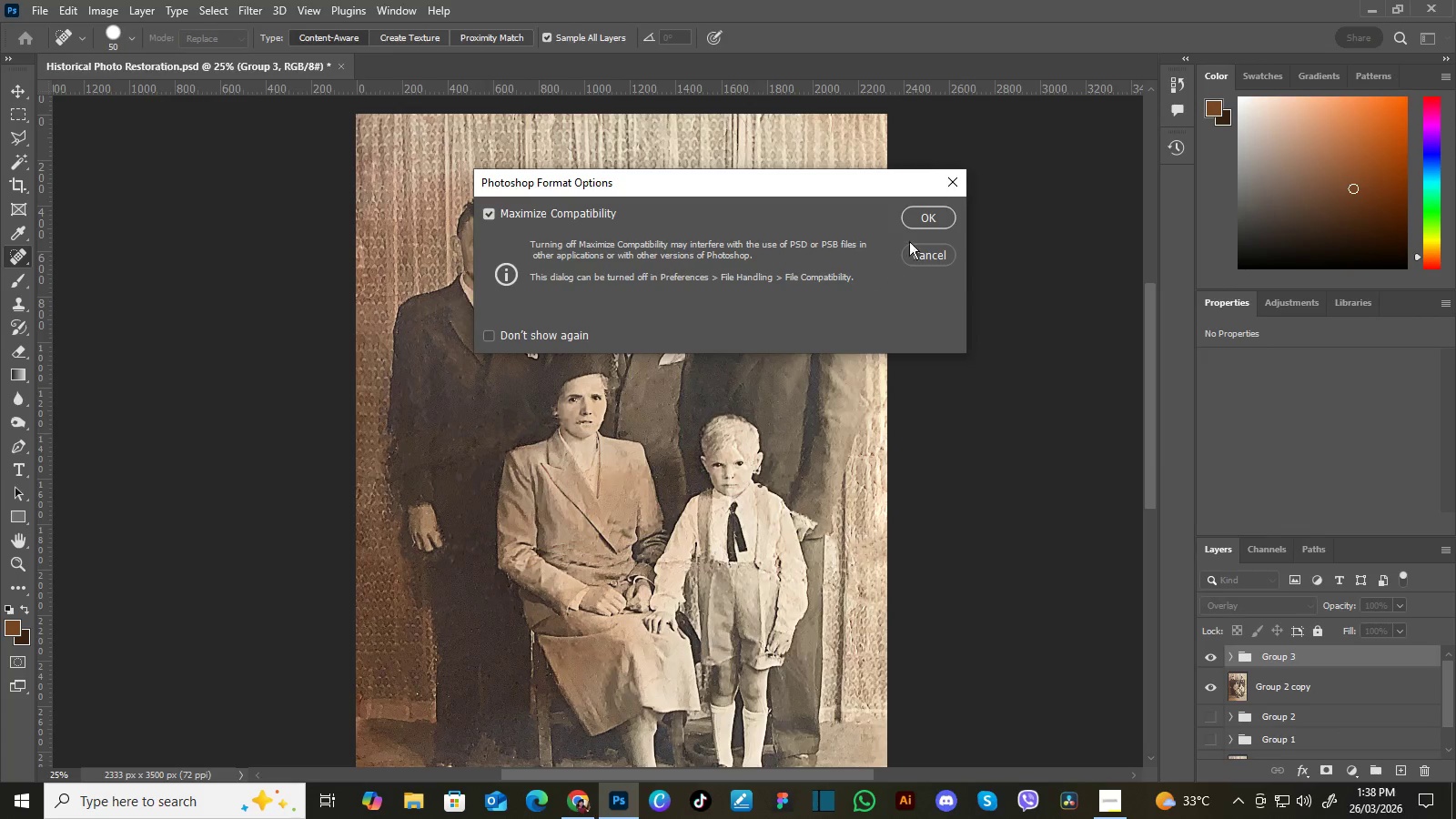 
left_click([920, 217])
 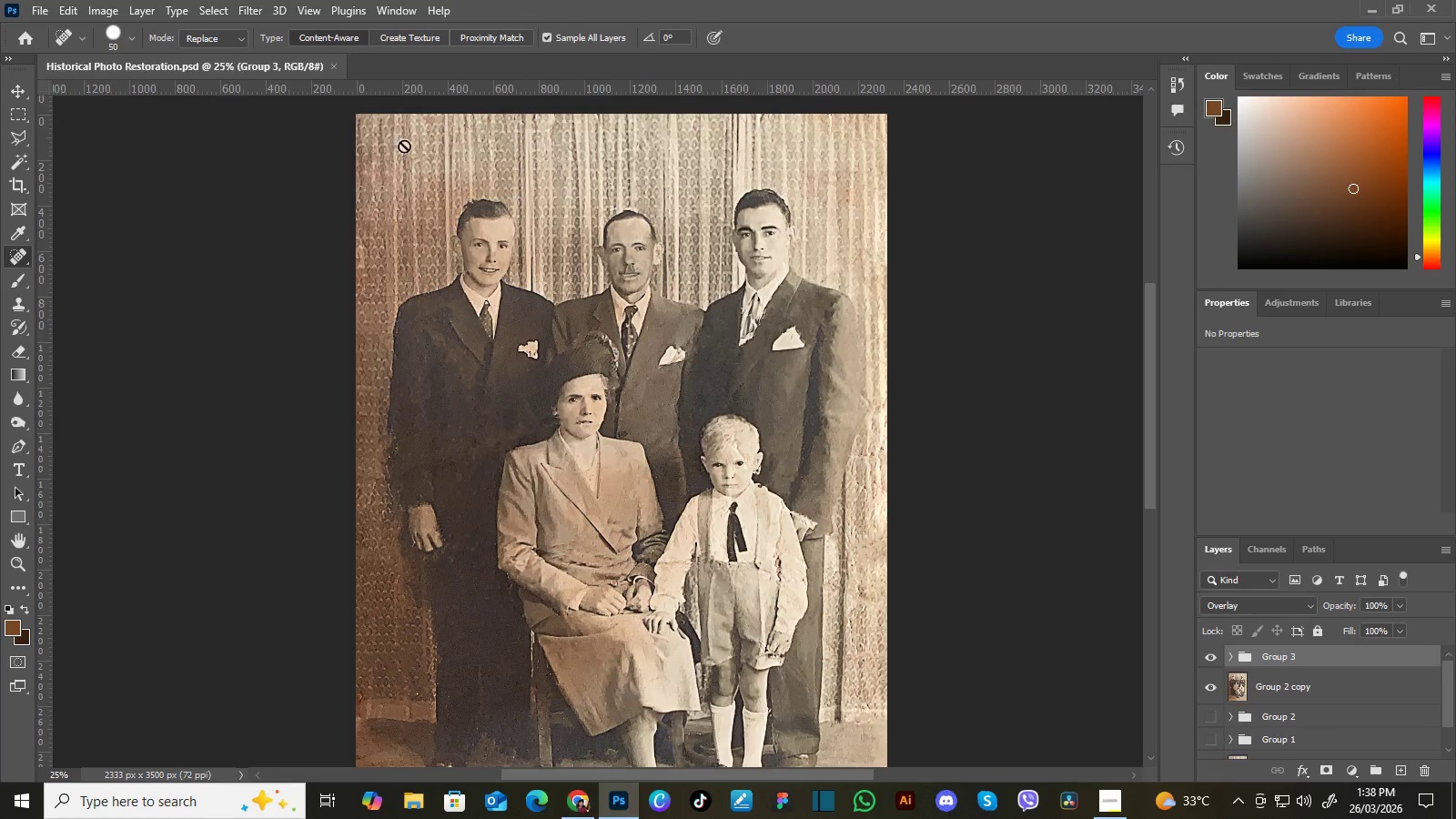 
left_click([39, 11])
 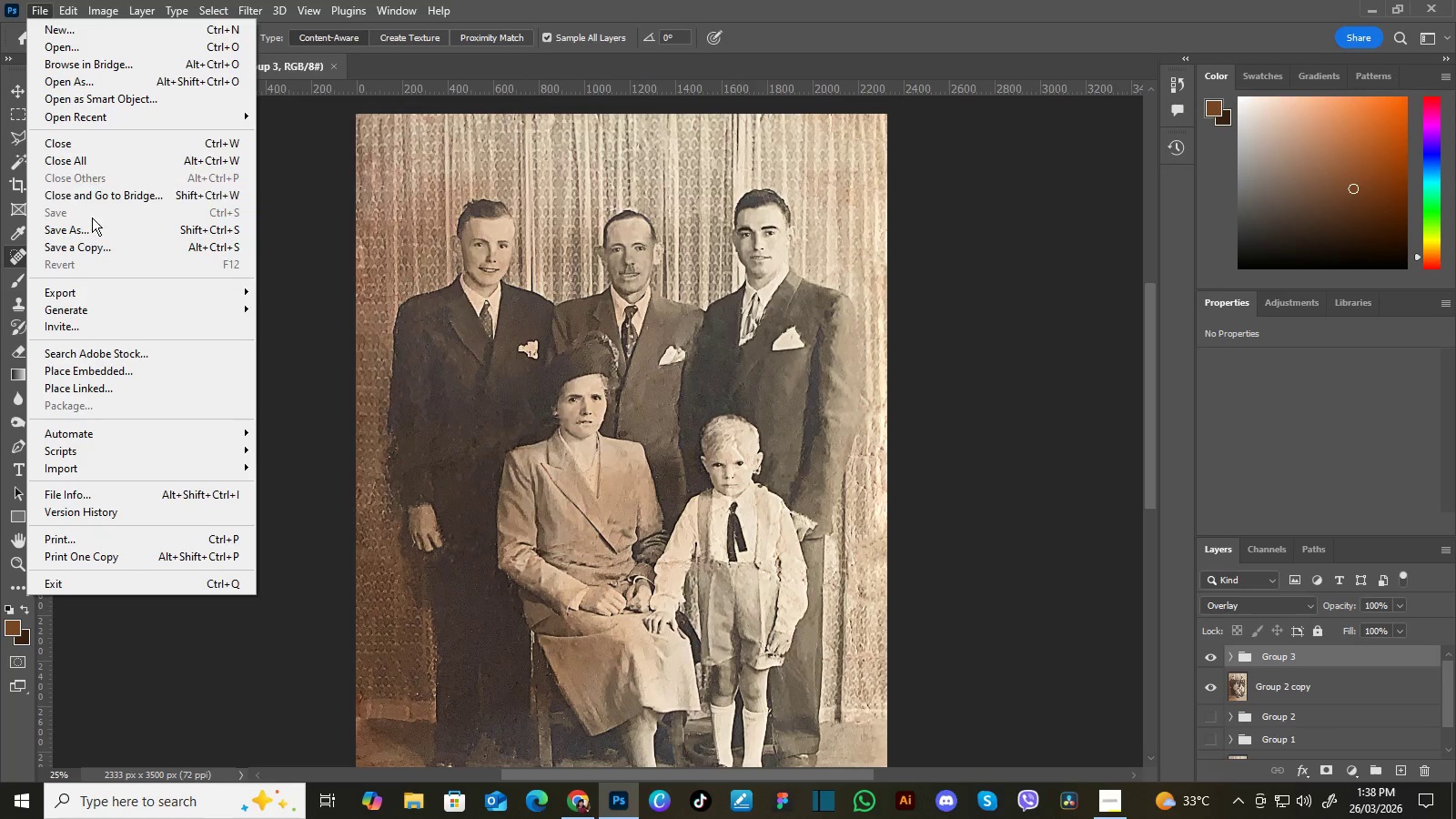 
left_click([93, 225])
 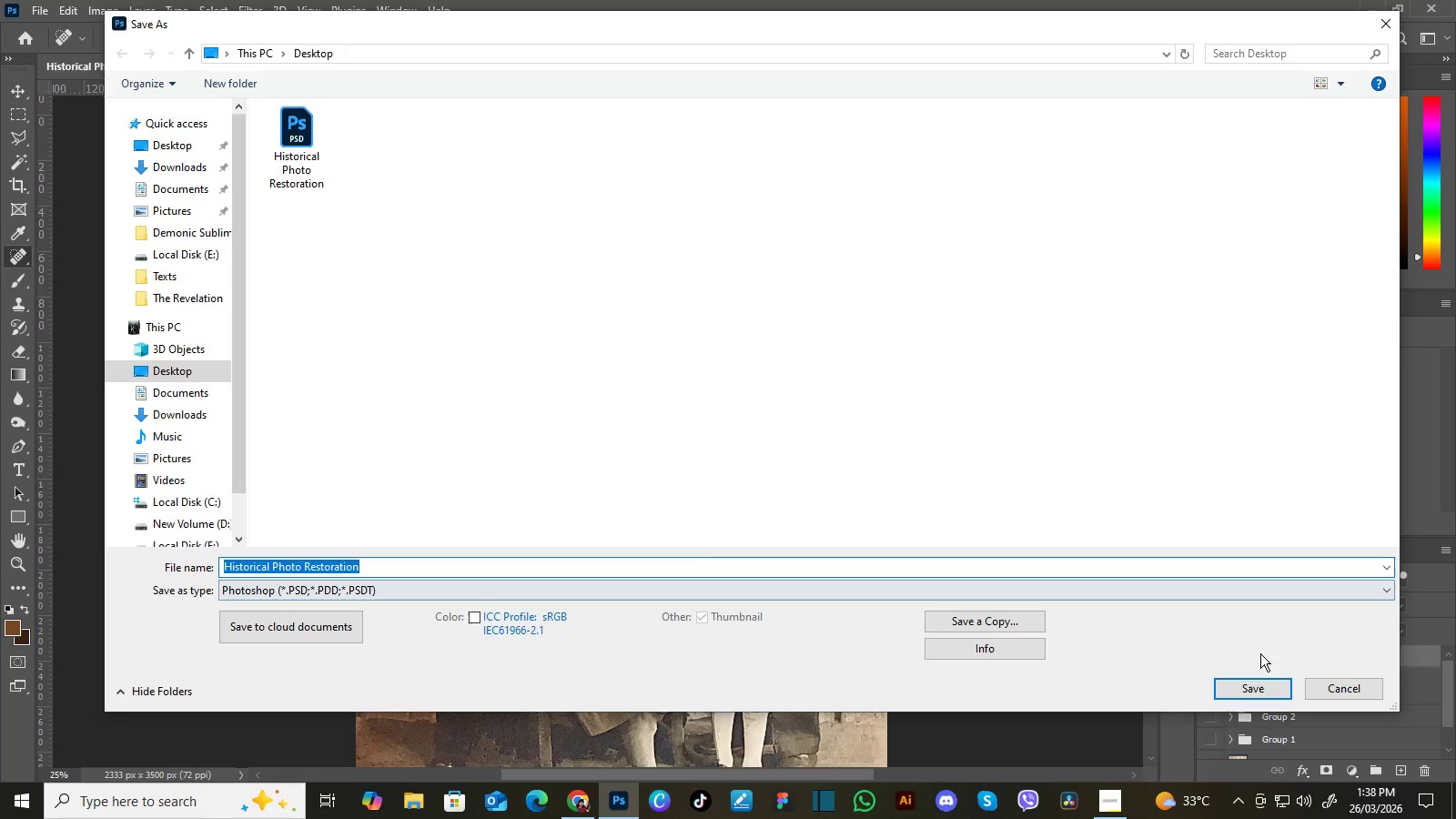 
left_click([1256, 690])